 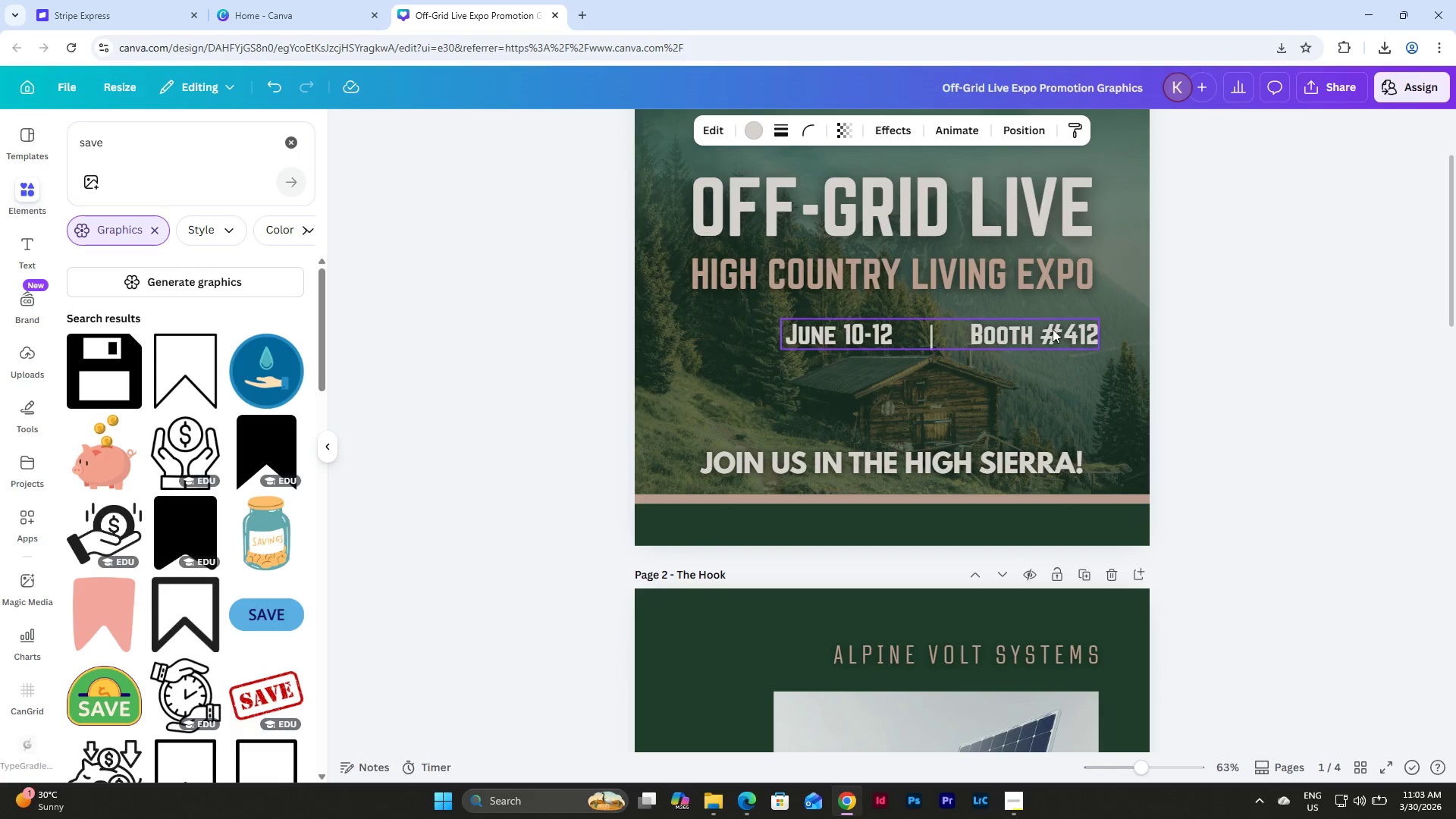 
left_click_drag(start_coordinate=[1138, 767], to_coordinate=[1114, 762])
 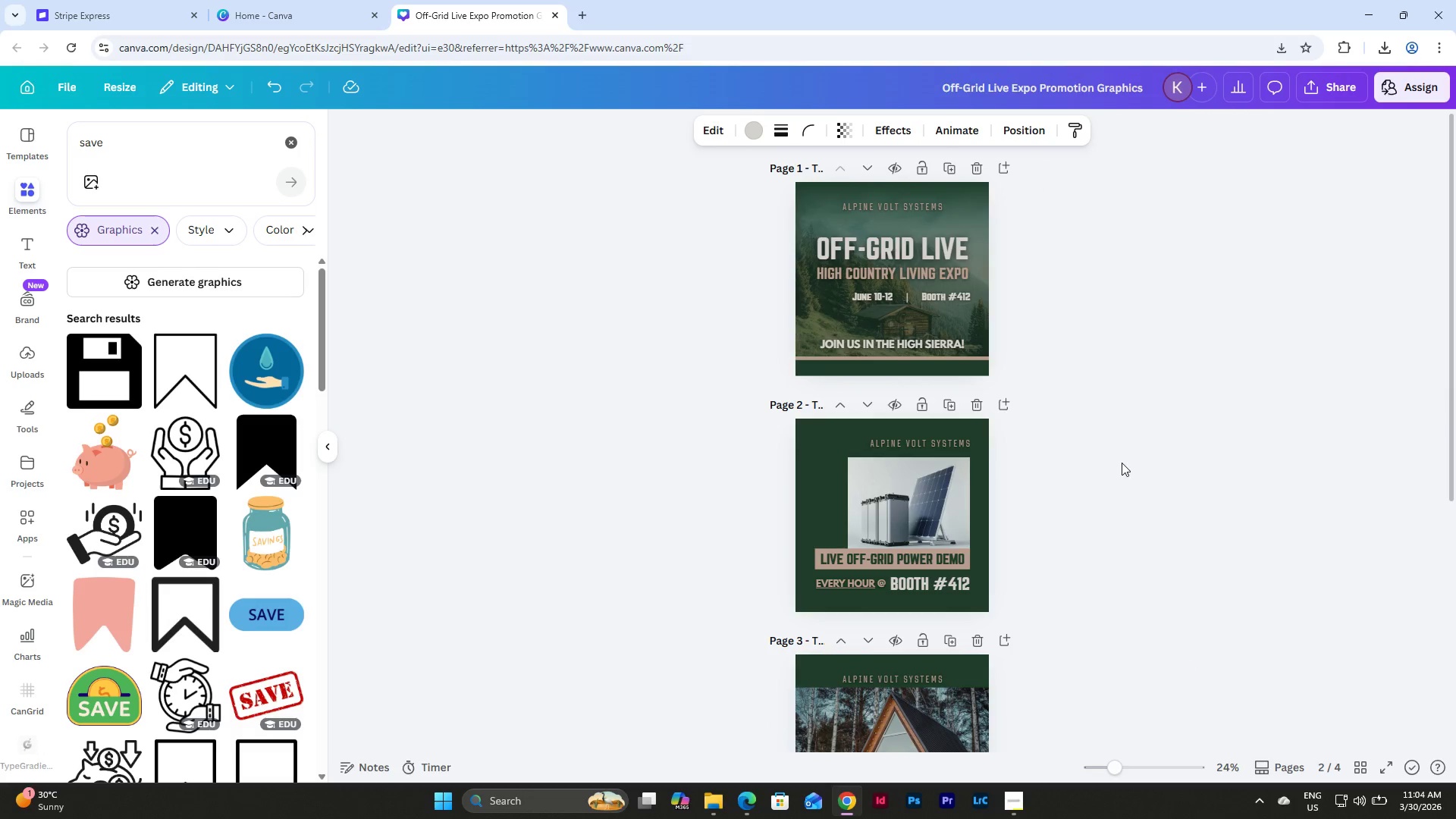 
left_click([916, 299])
 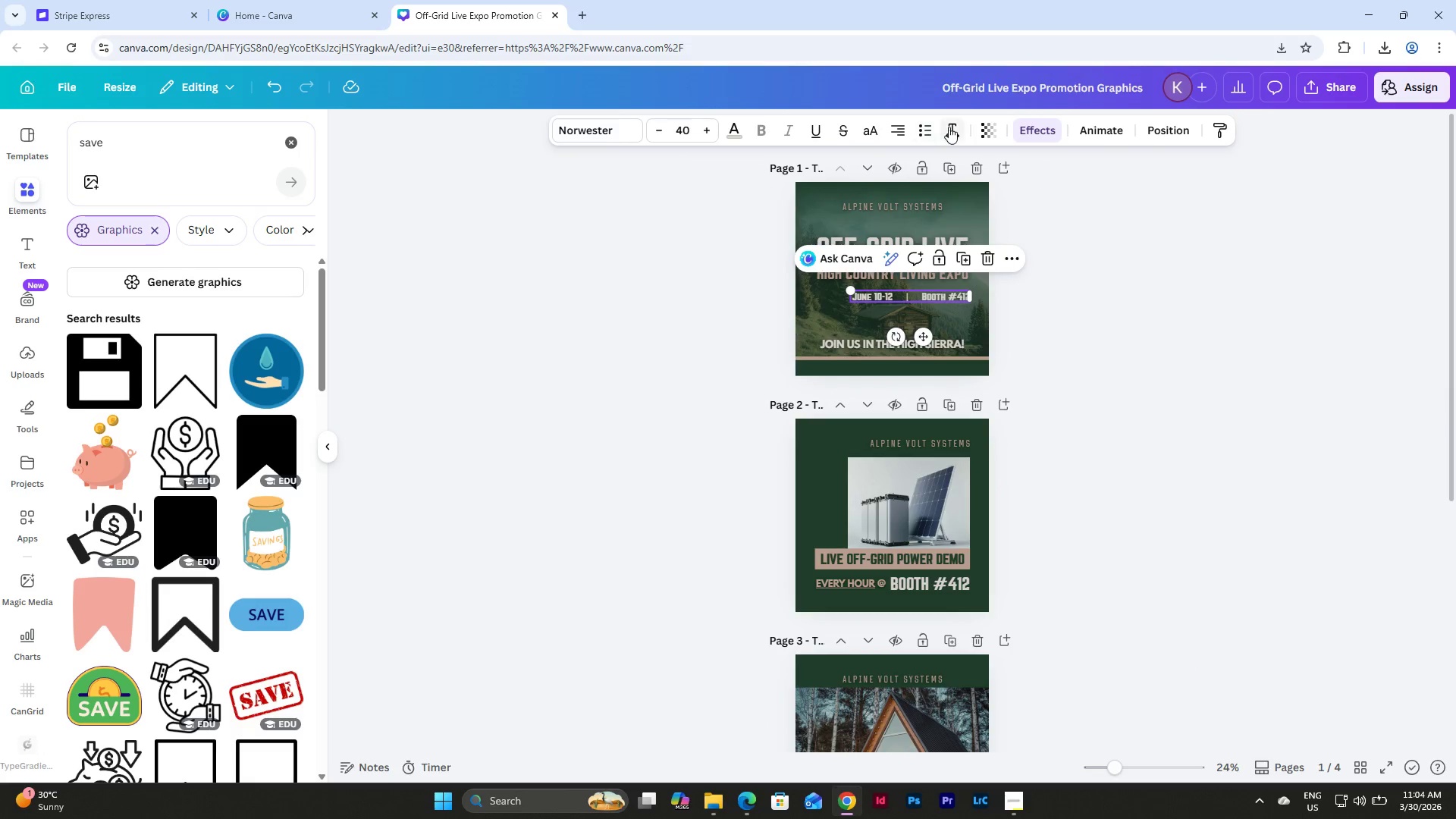 
left_click([950, 127])
 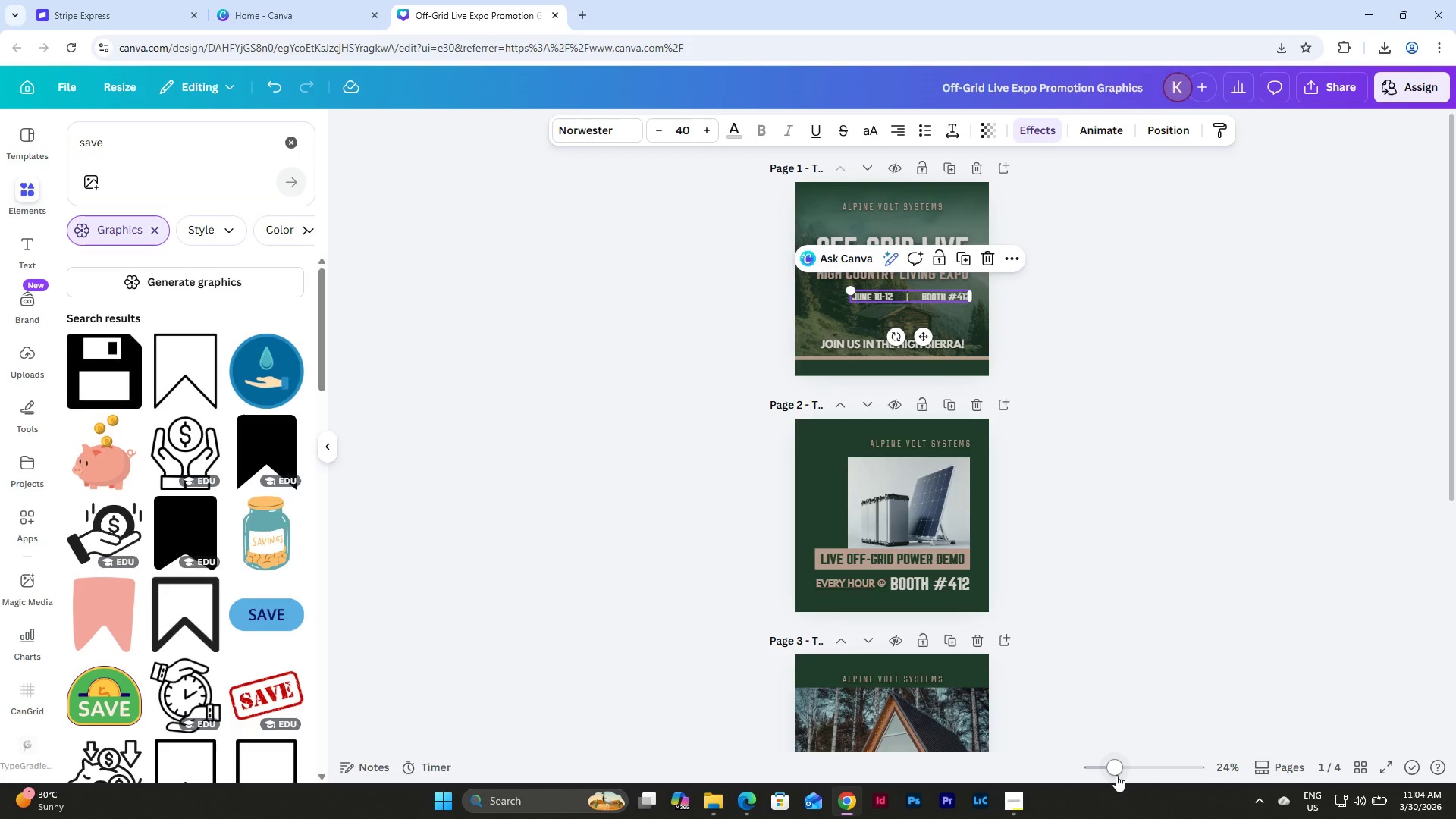 
left_click_drag(start_coordinate=[1116, 765], to_coordinate=[1150, 753])
 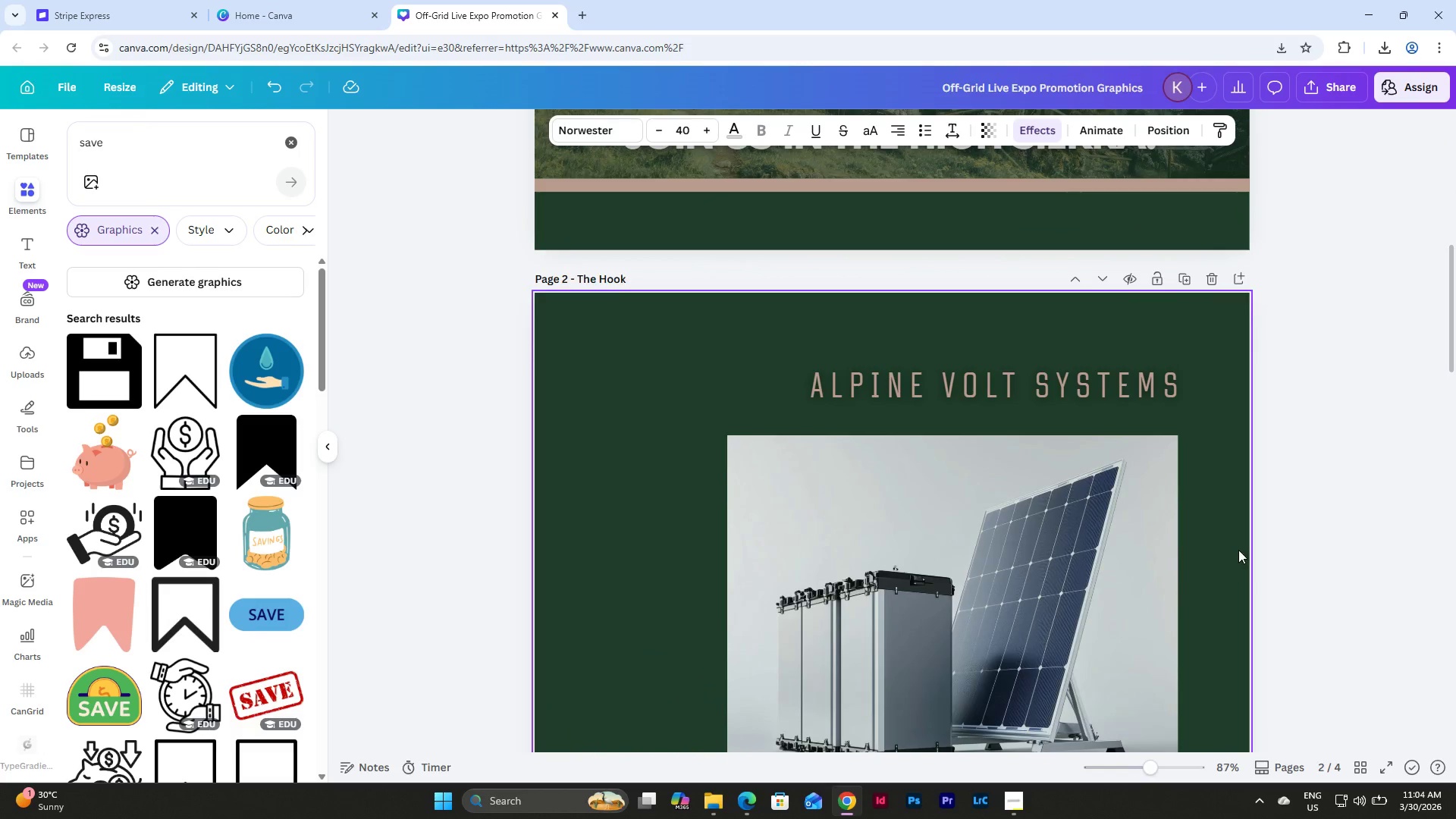 
scroll: coordinate [1247, 533], scroll_direction: up, amount: 5.0
 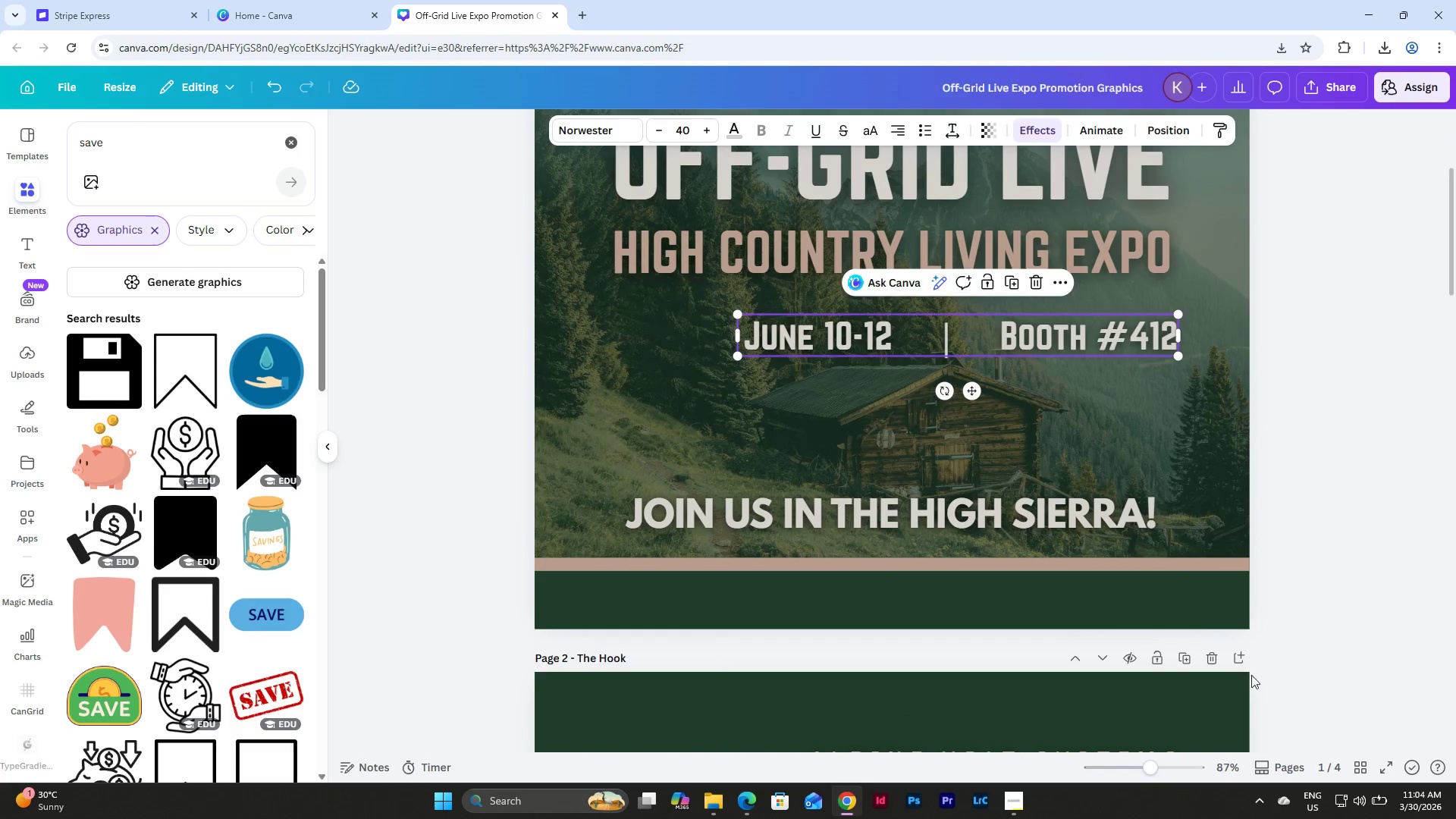 
left_click_drag(start_coordinate=[1147, 767], to_coordinate=[1121, 758])
 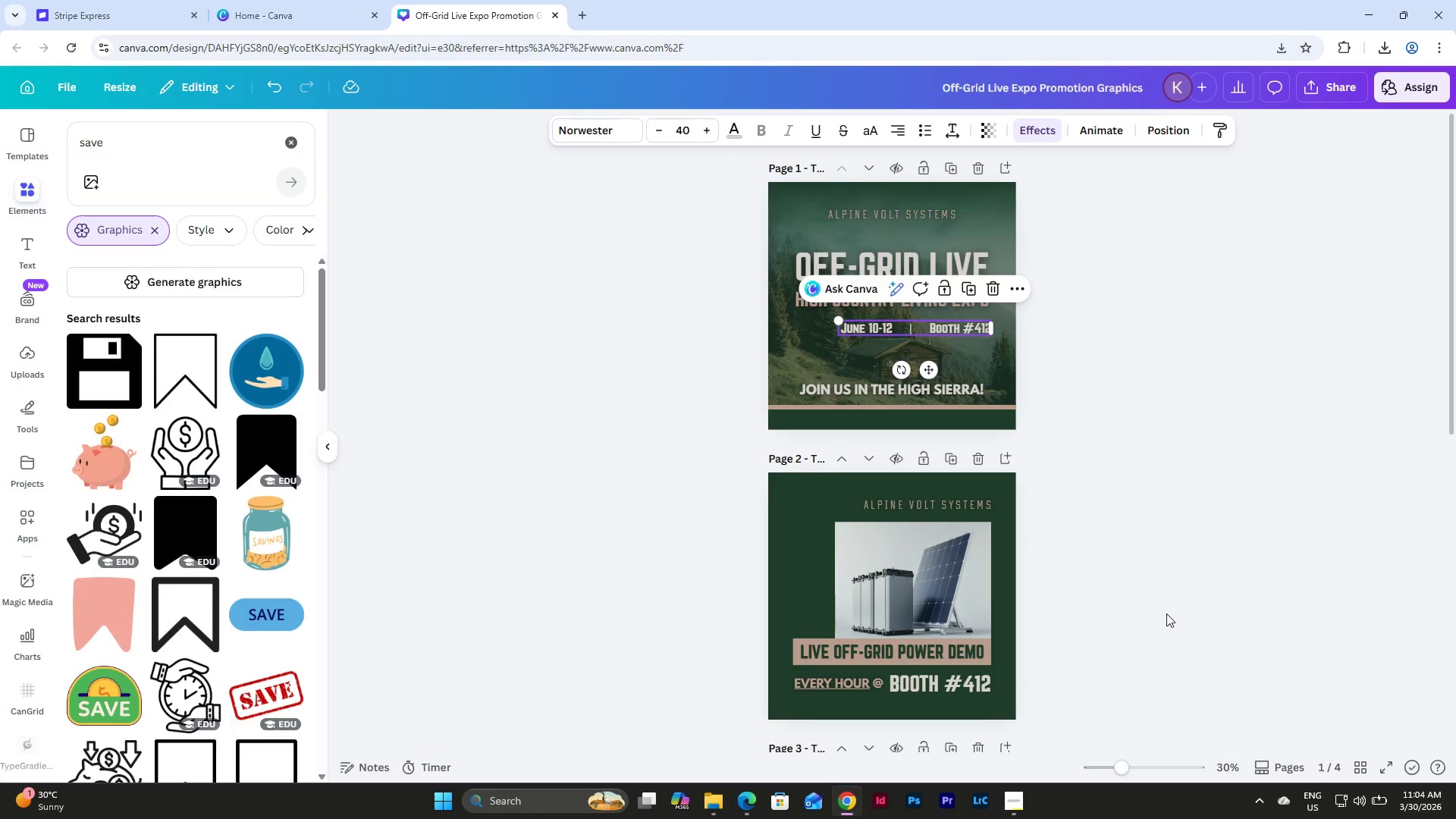 
left_click([1166, 613])
 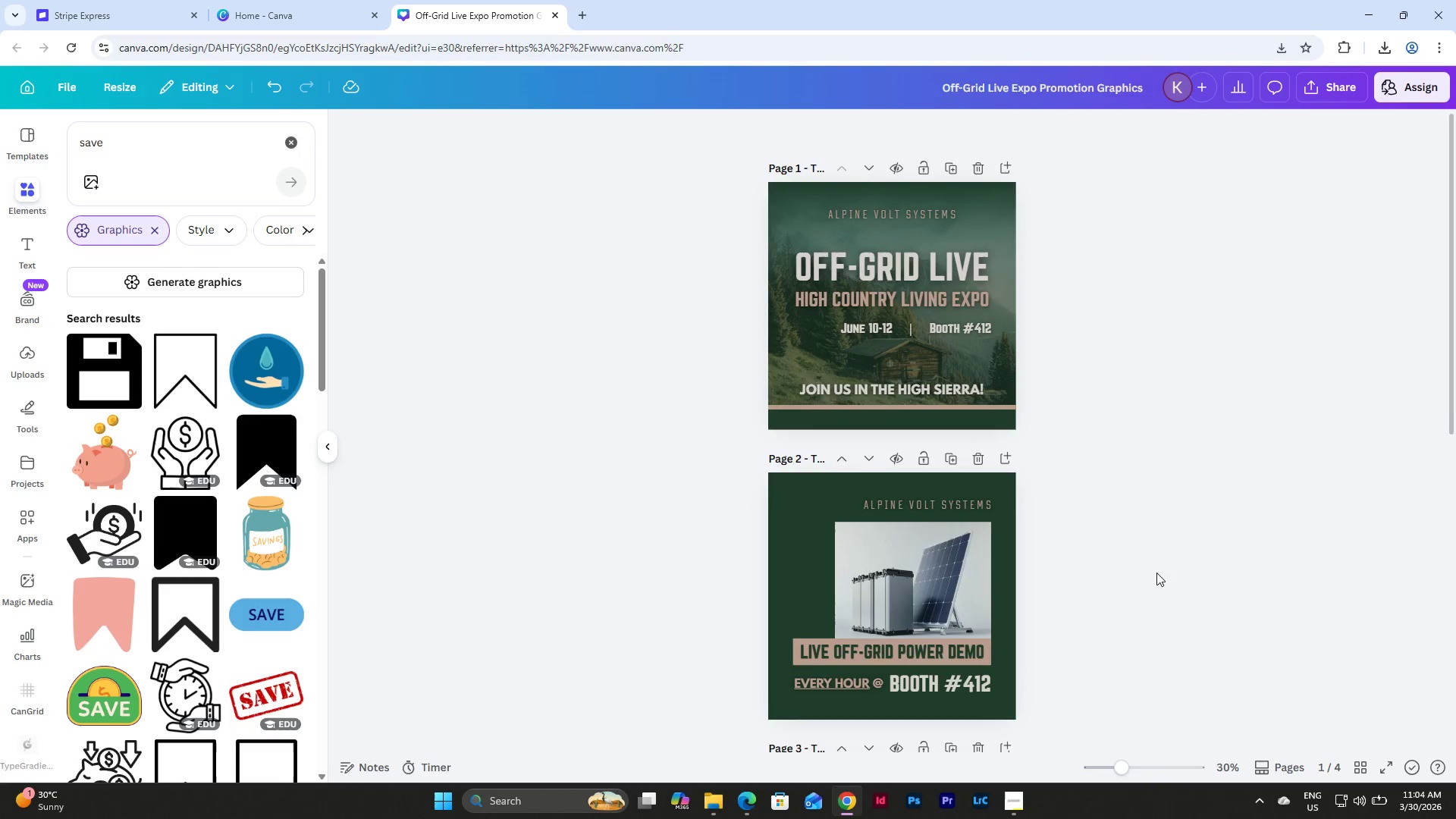 
scroll: coordinate [1154, 571], scroll_direction: down, amount: 7.0
 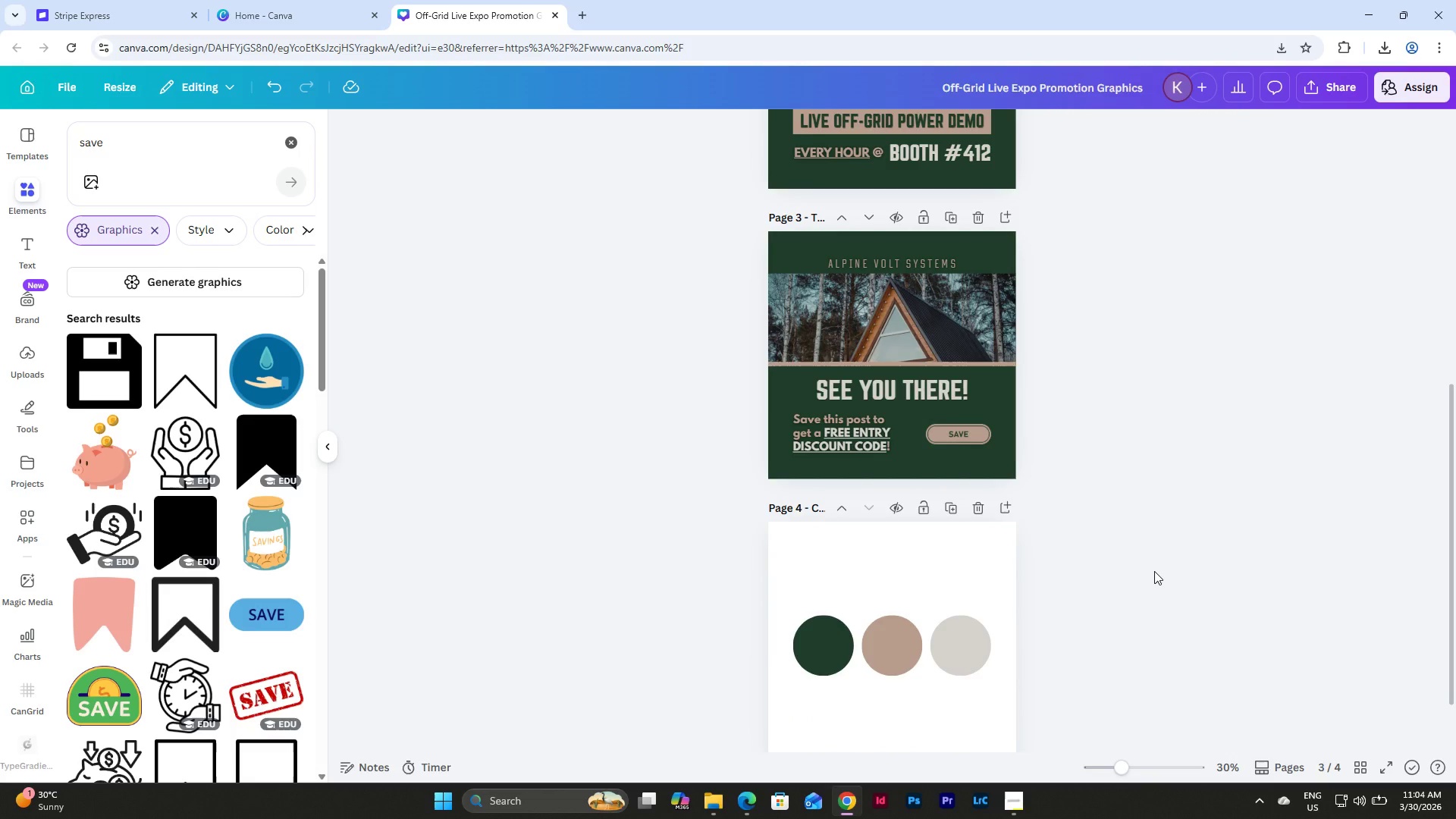 
scroll: coordinate [1154, 571], scroll_direction: up, amount: 3.0
 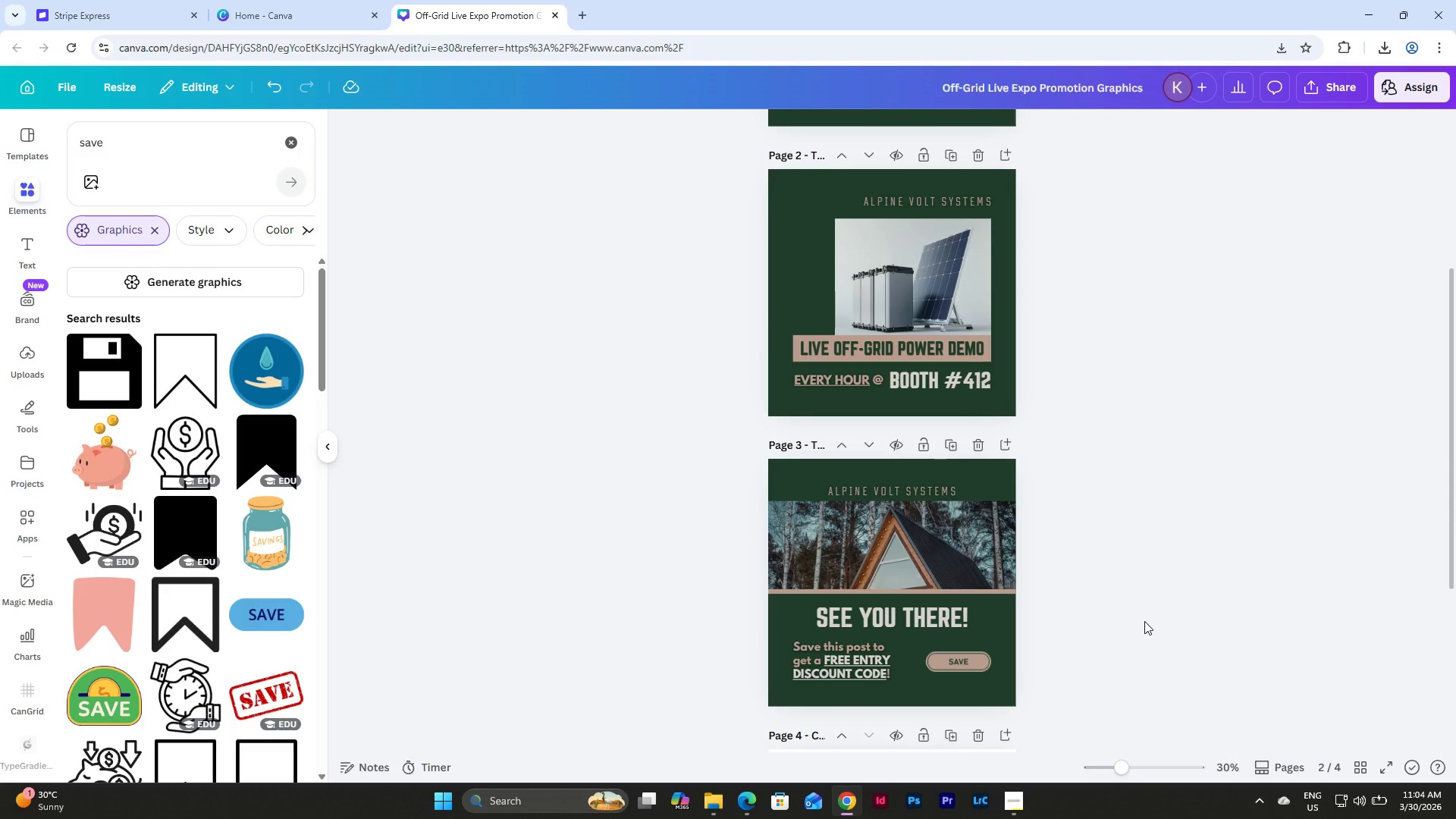 
left_click([1015, 803])